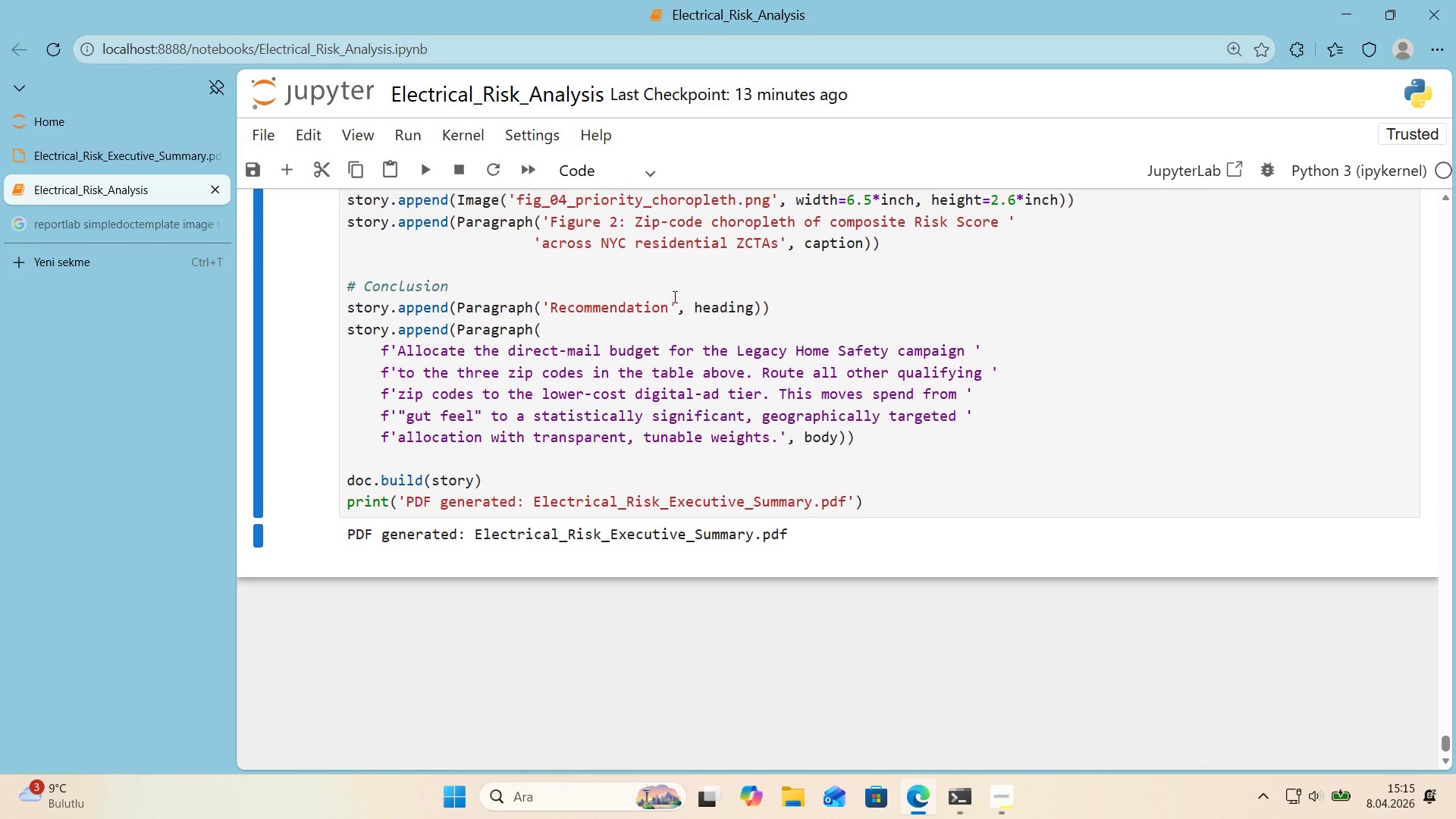 
scroll: coordinate [673, 297], scroll_direction: up, amount: 1.0
 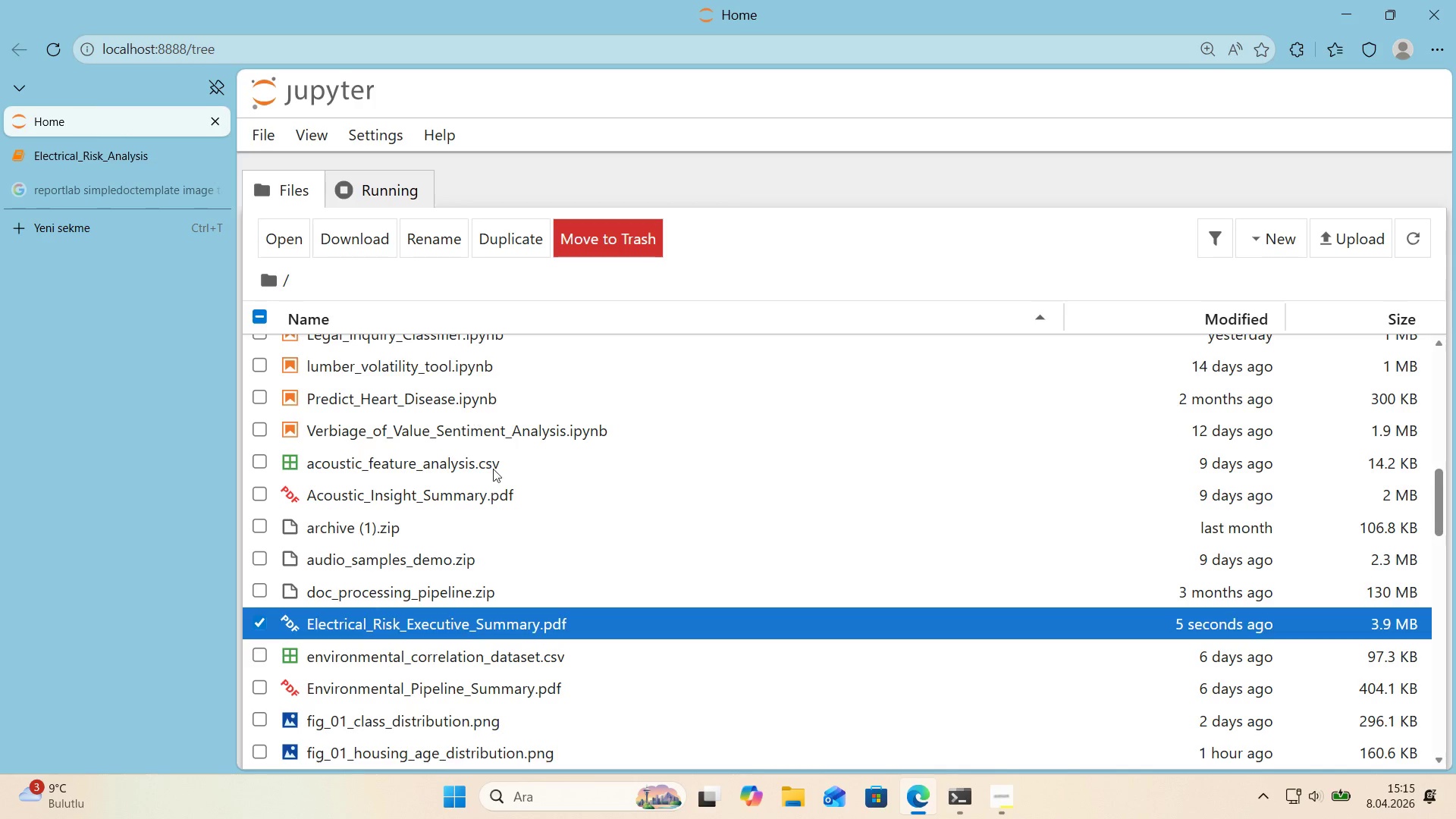 
left_click([413, 620])
 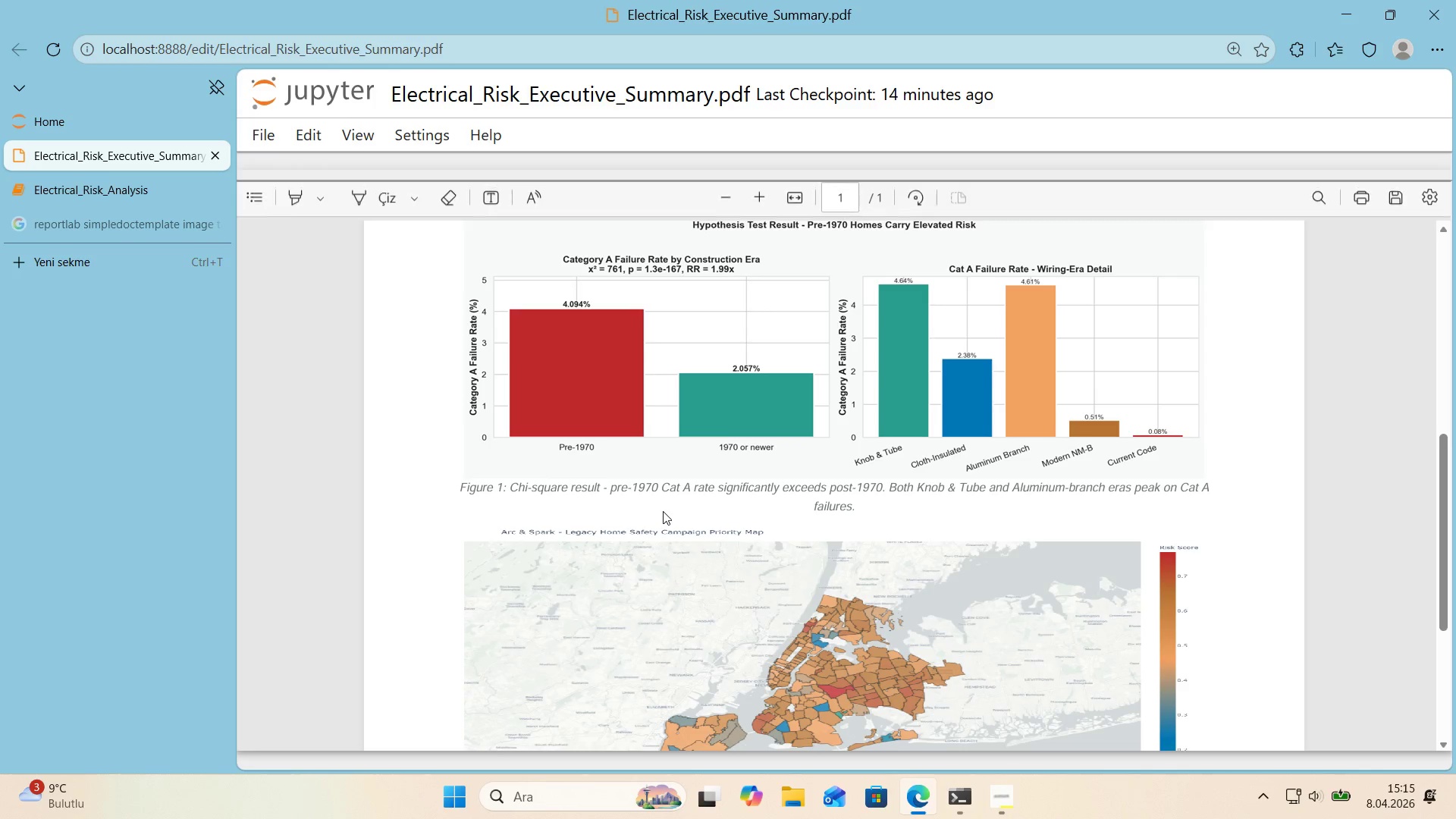 
scroll: coordinate [667, 511], scroll_direction: up, amount: 6.0
 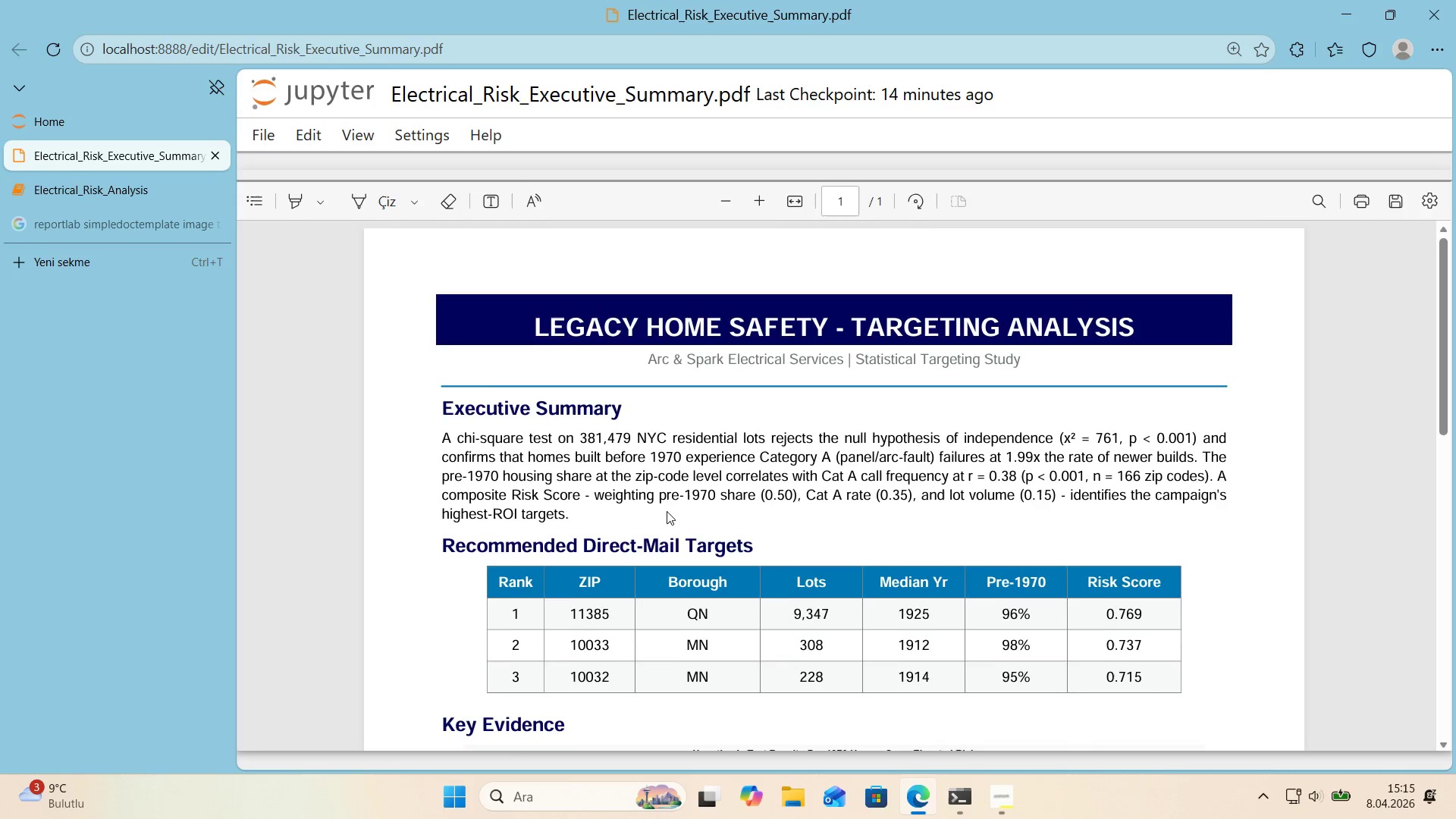 
scroll: coordinate [667, 513], scroll_direction: down, amount: 7.0
 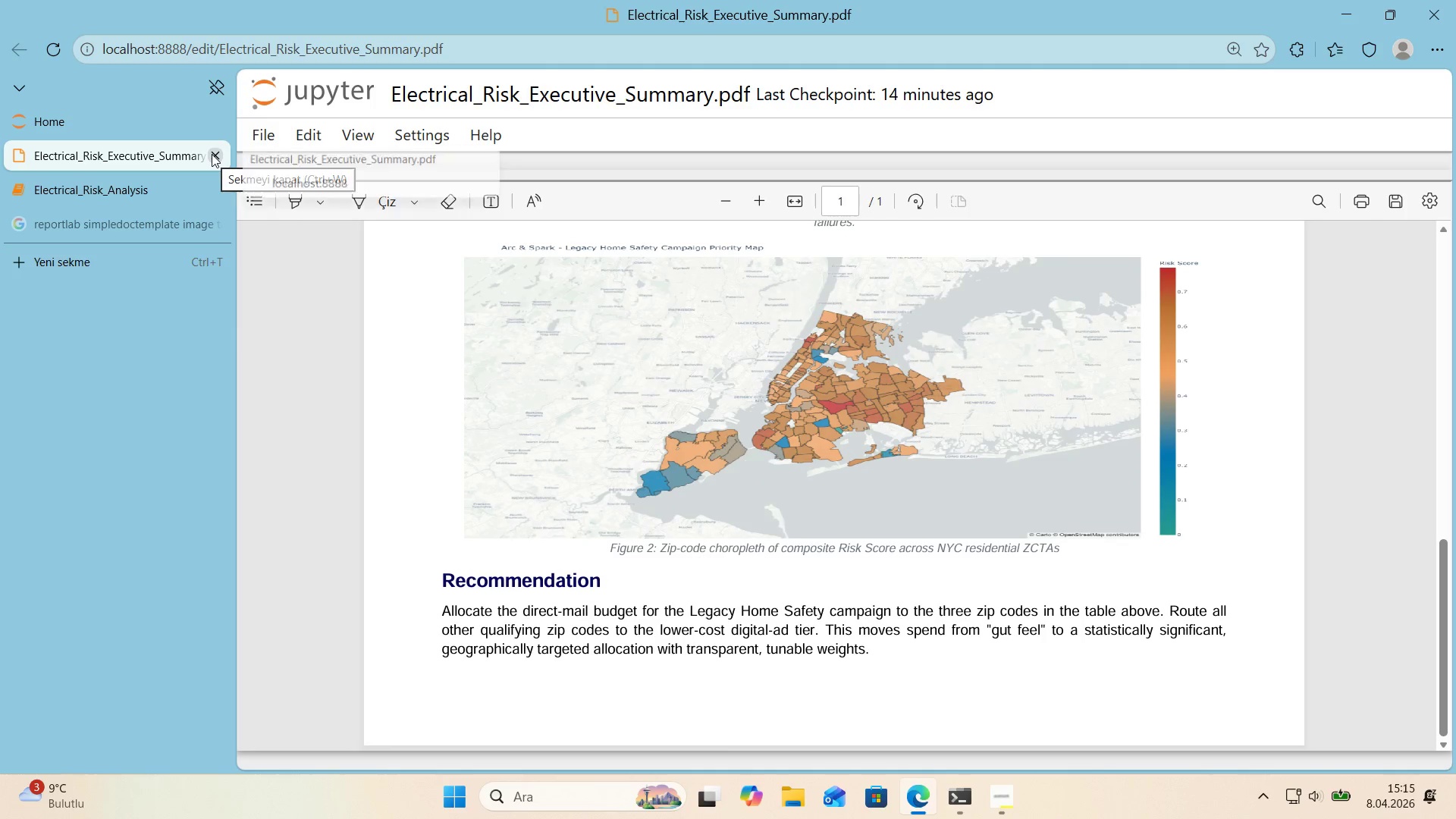 
left_click([212, 154])
 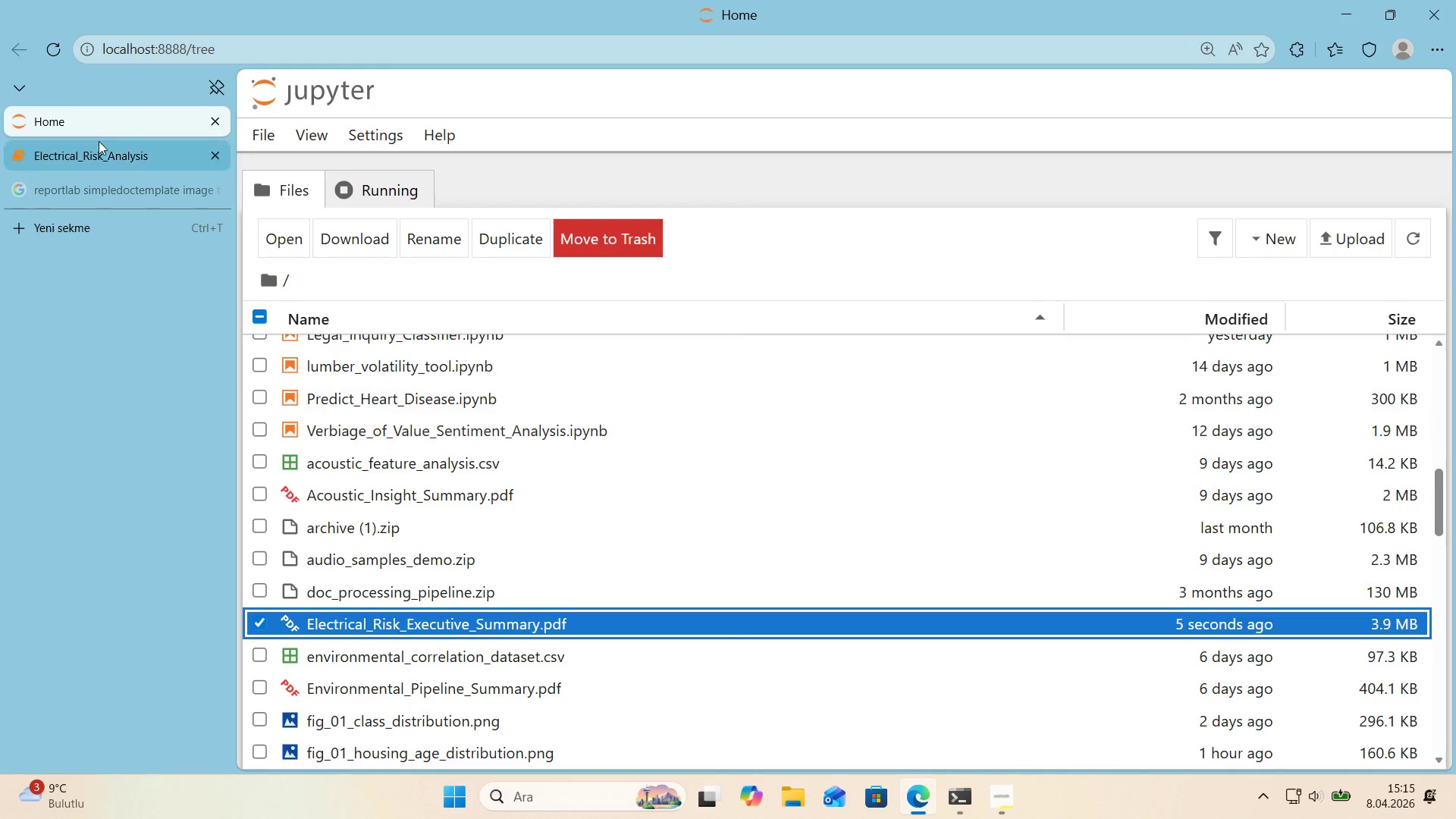 
left_click([93, 149])
 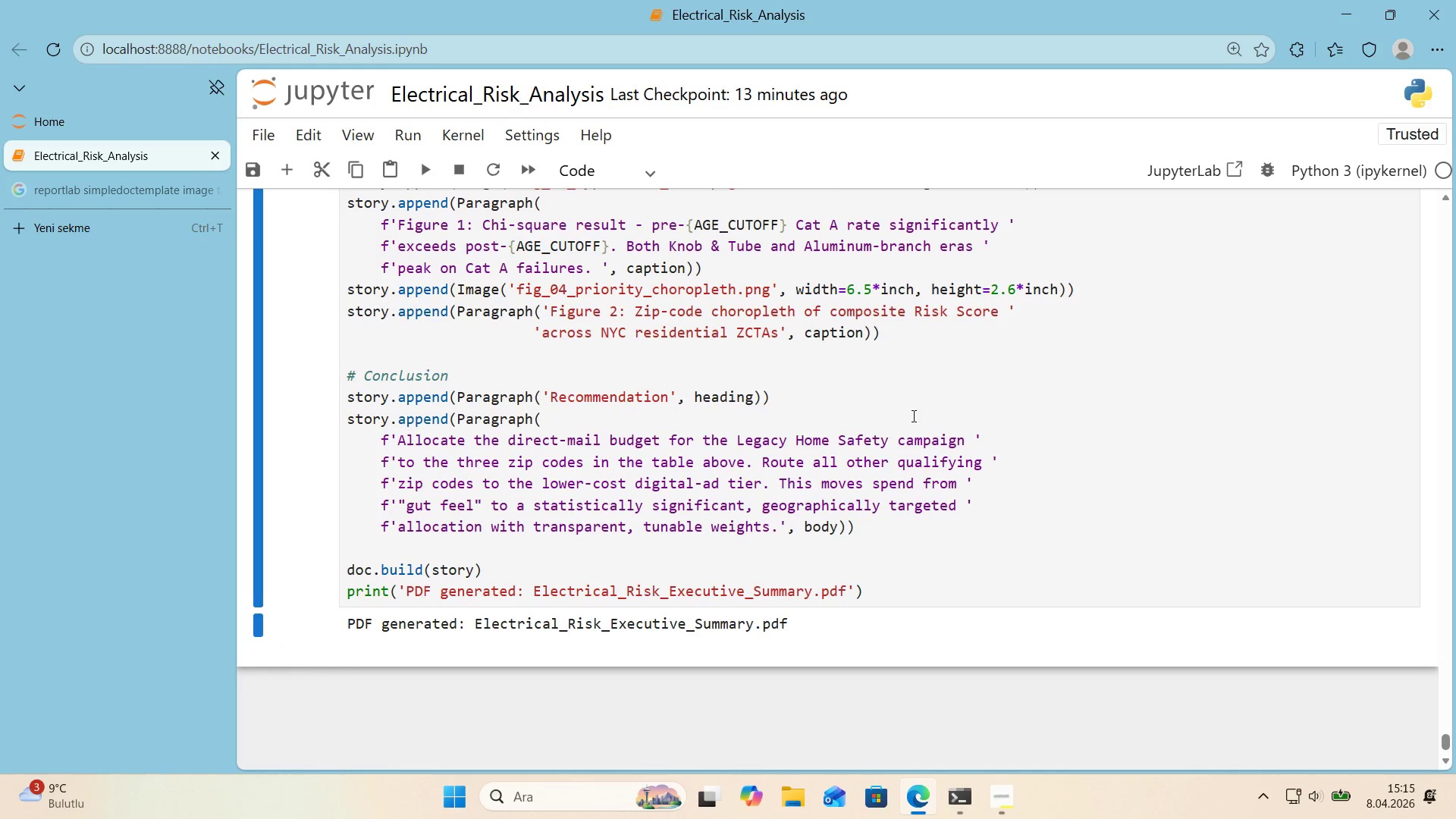 
scroll: coordinate [912, 416], scroll_direction: up, amount: 1.0
 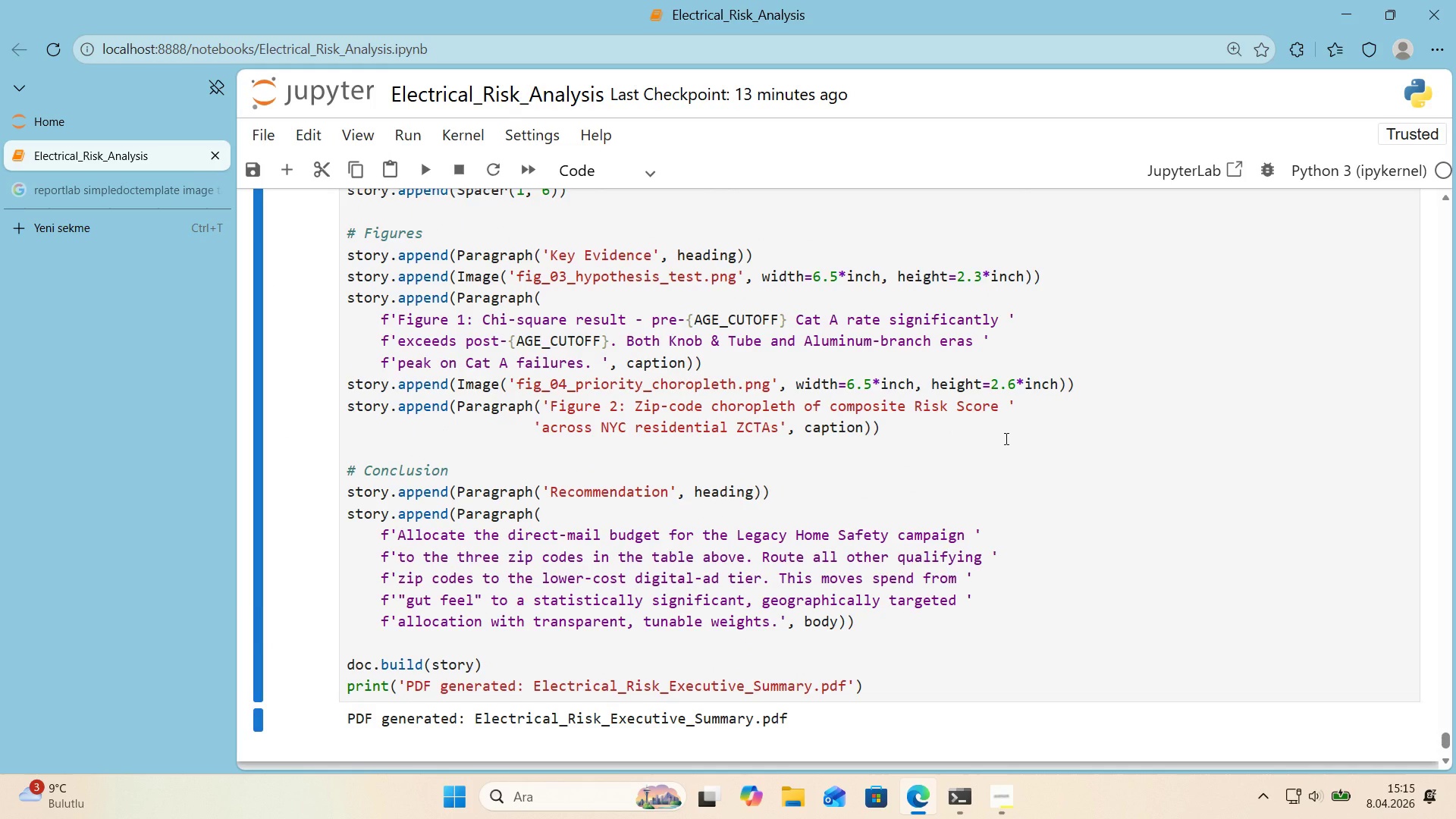 
scroll: coordinate [1005, 438], scroll_direction: down, amount: 1.0
 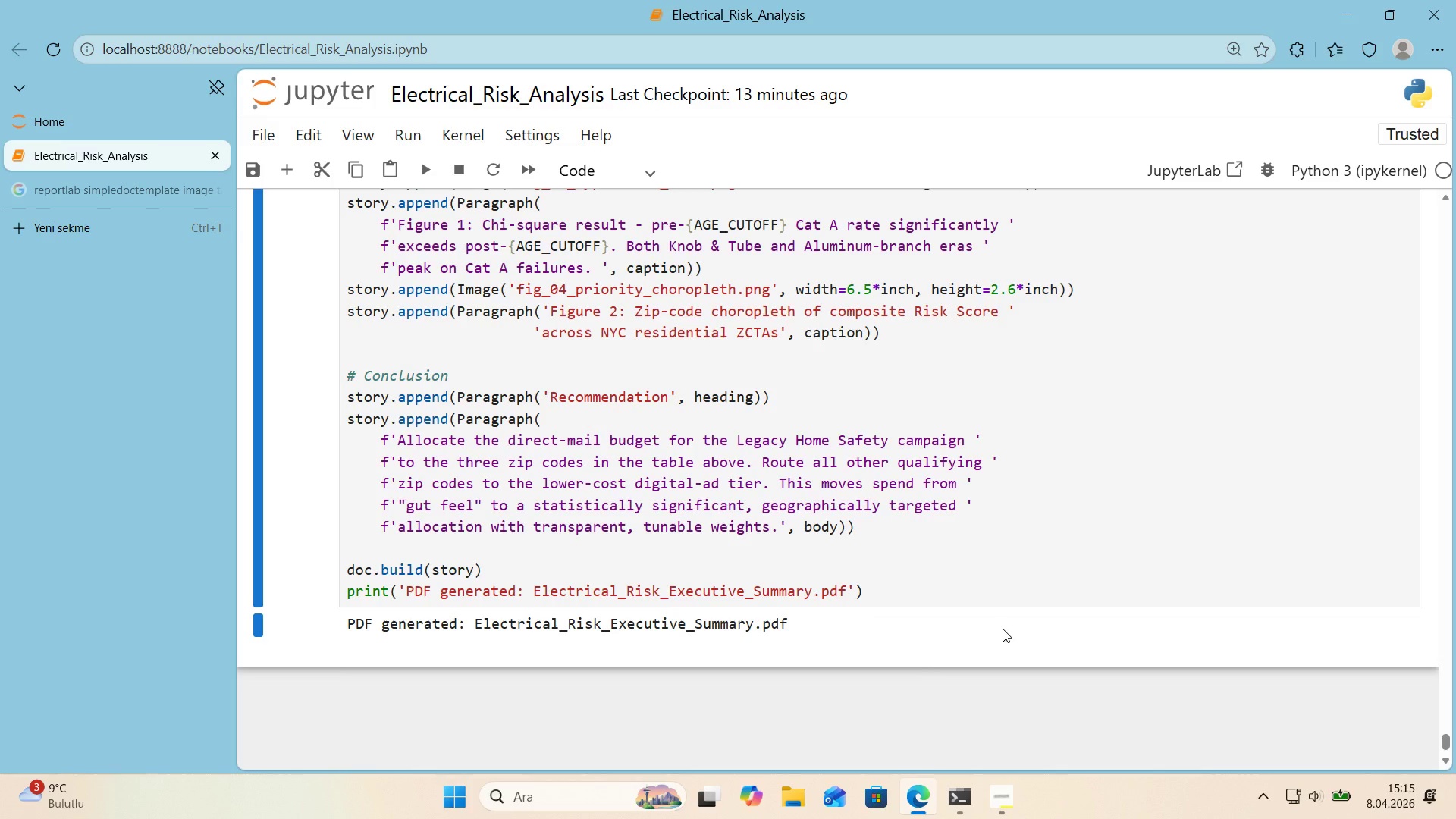 
key(Control+S)
 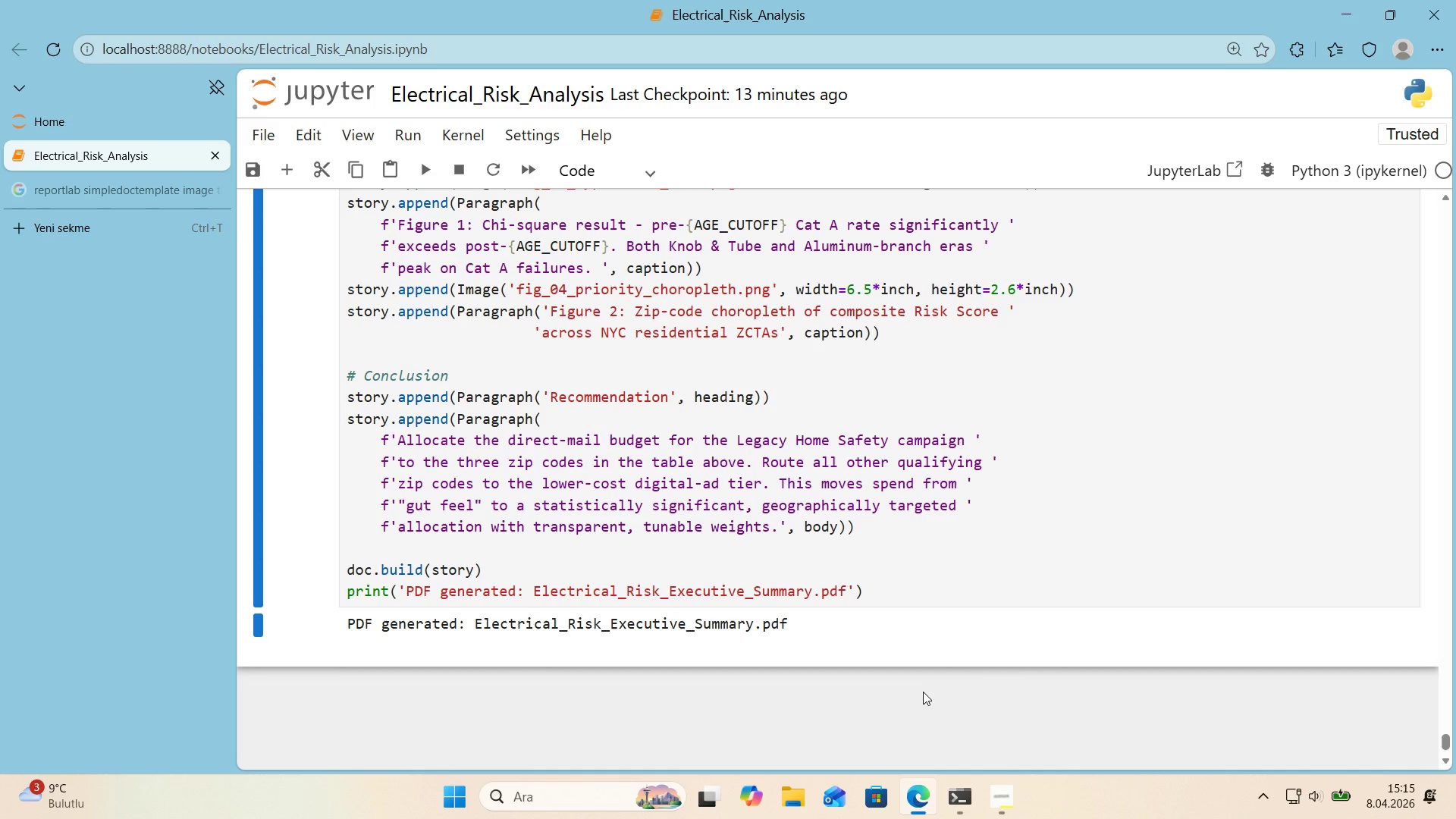 
left_click([881, 592])
 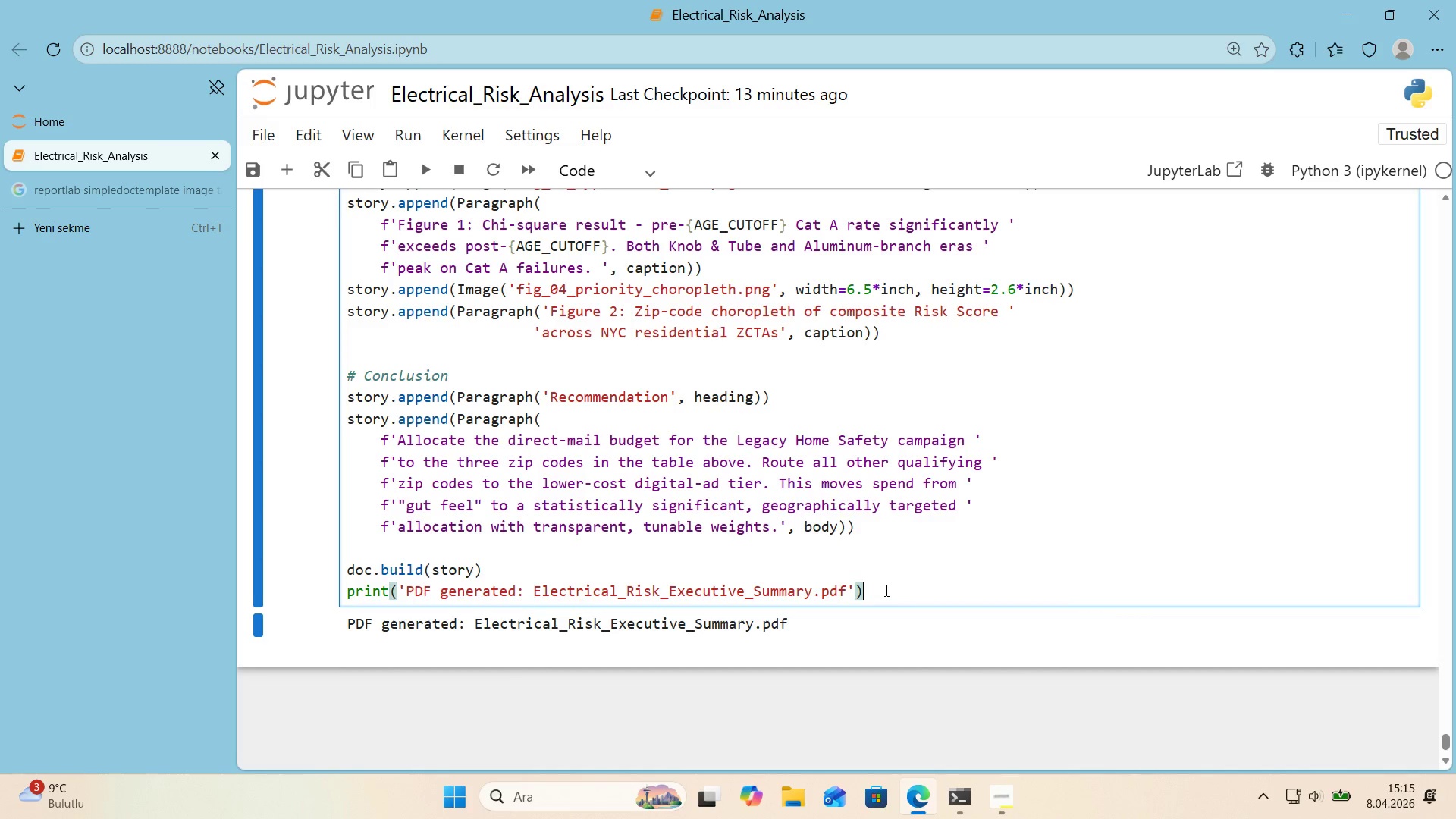 